 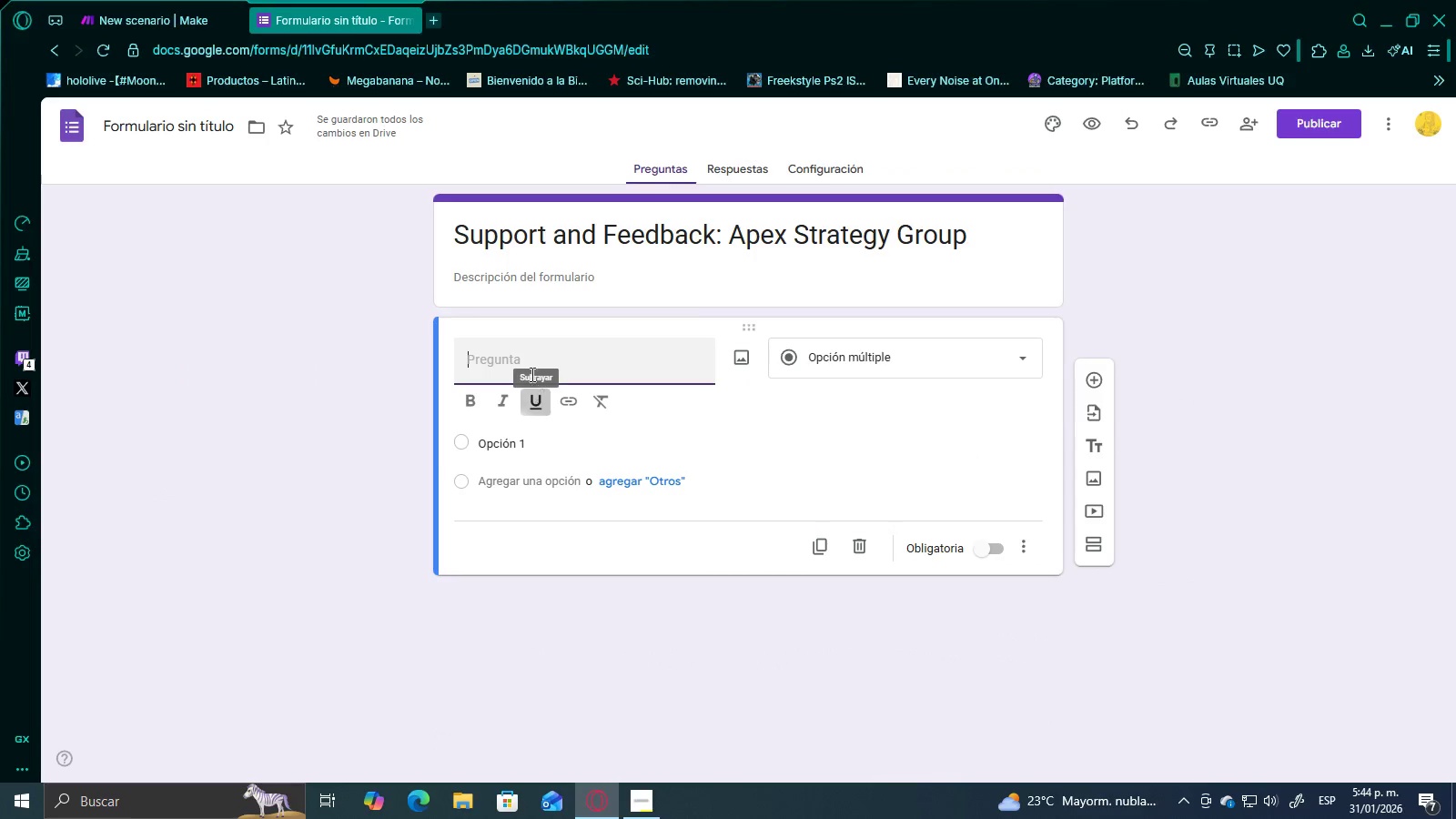 
double_click([558, 360])
 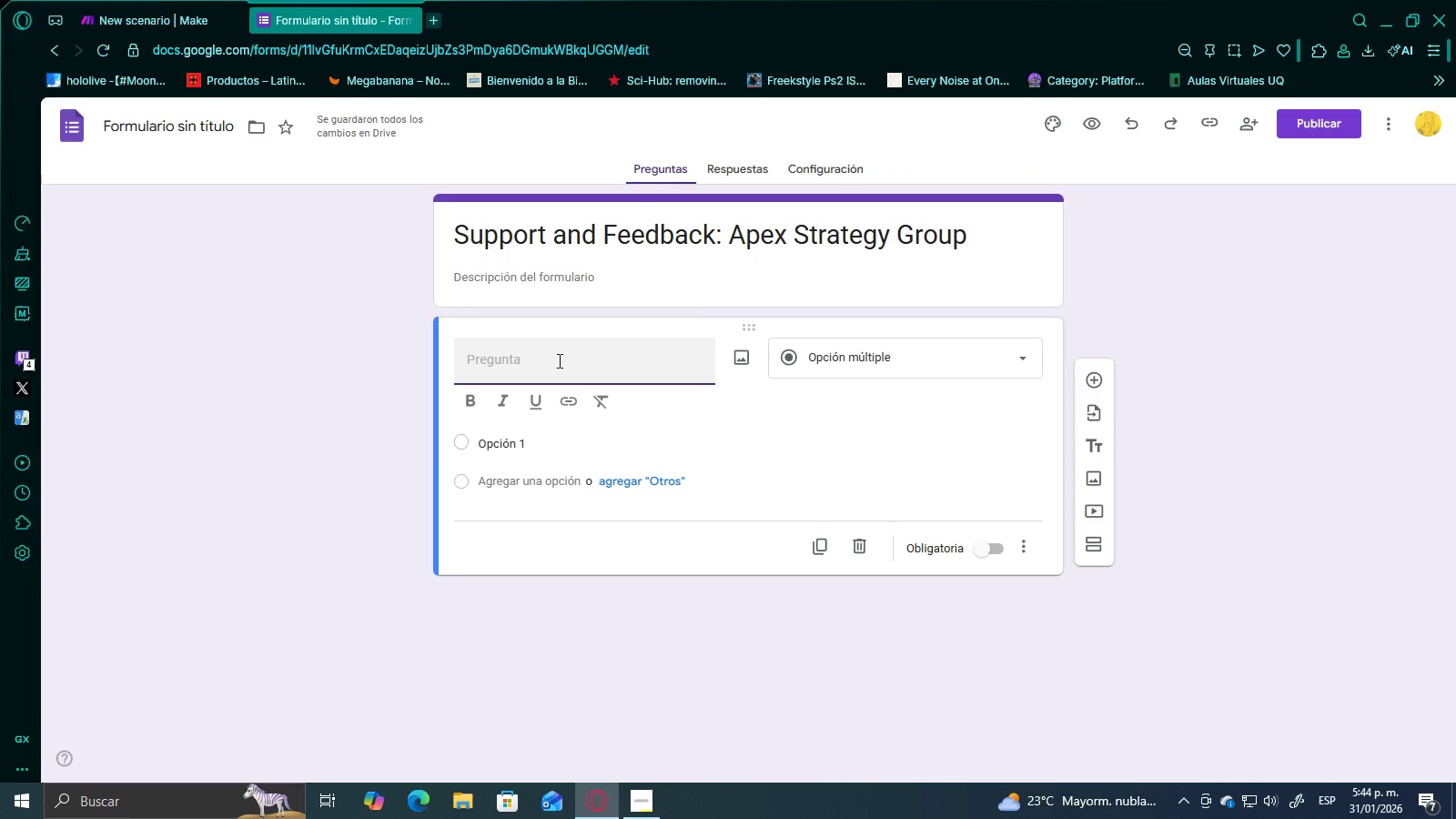 
type(Interview NOt)
key(Backspace)
key(Backspace)
type(otes)
 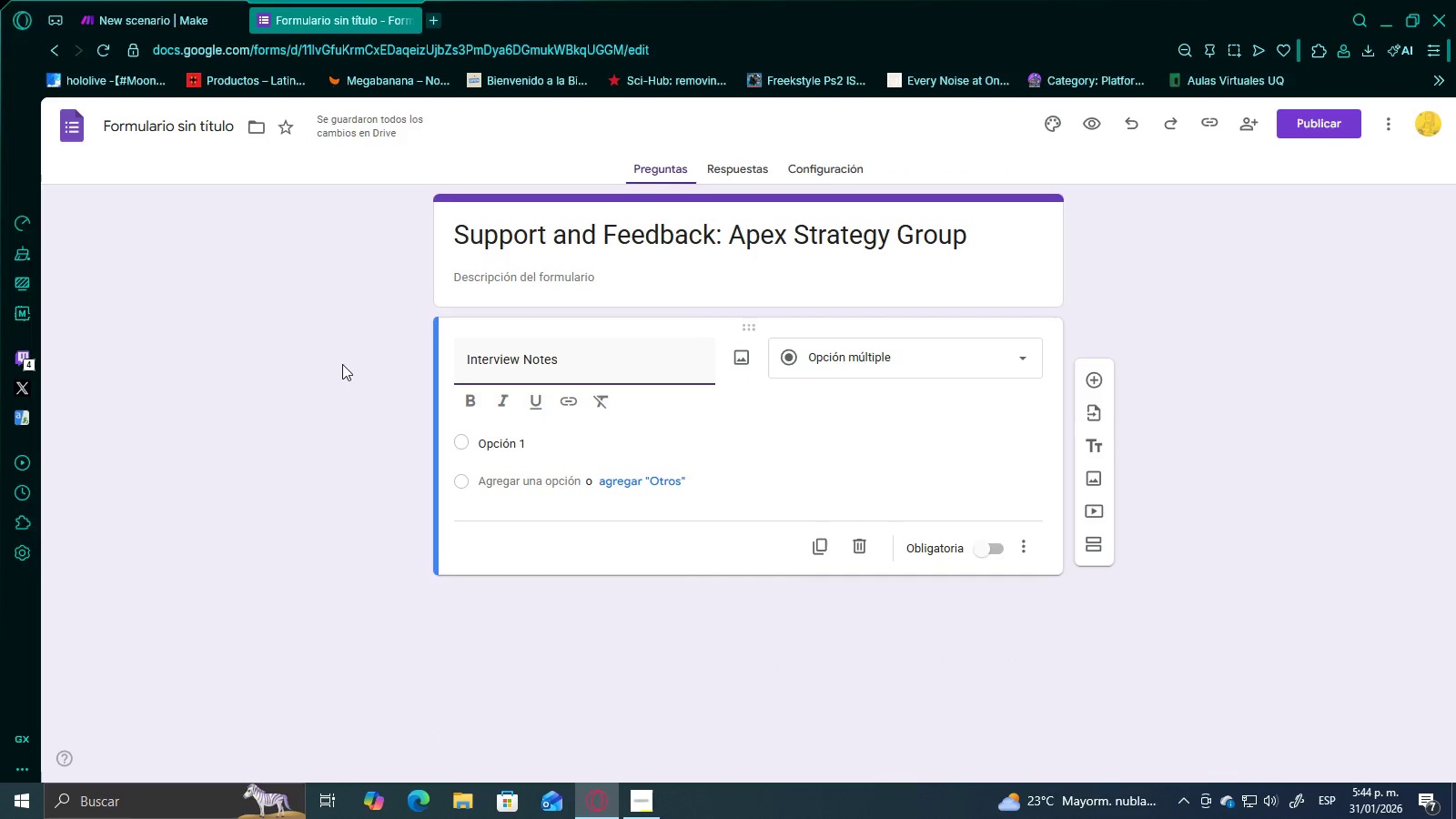 
left_click([341, 363])
 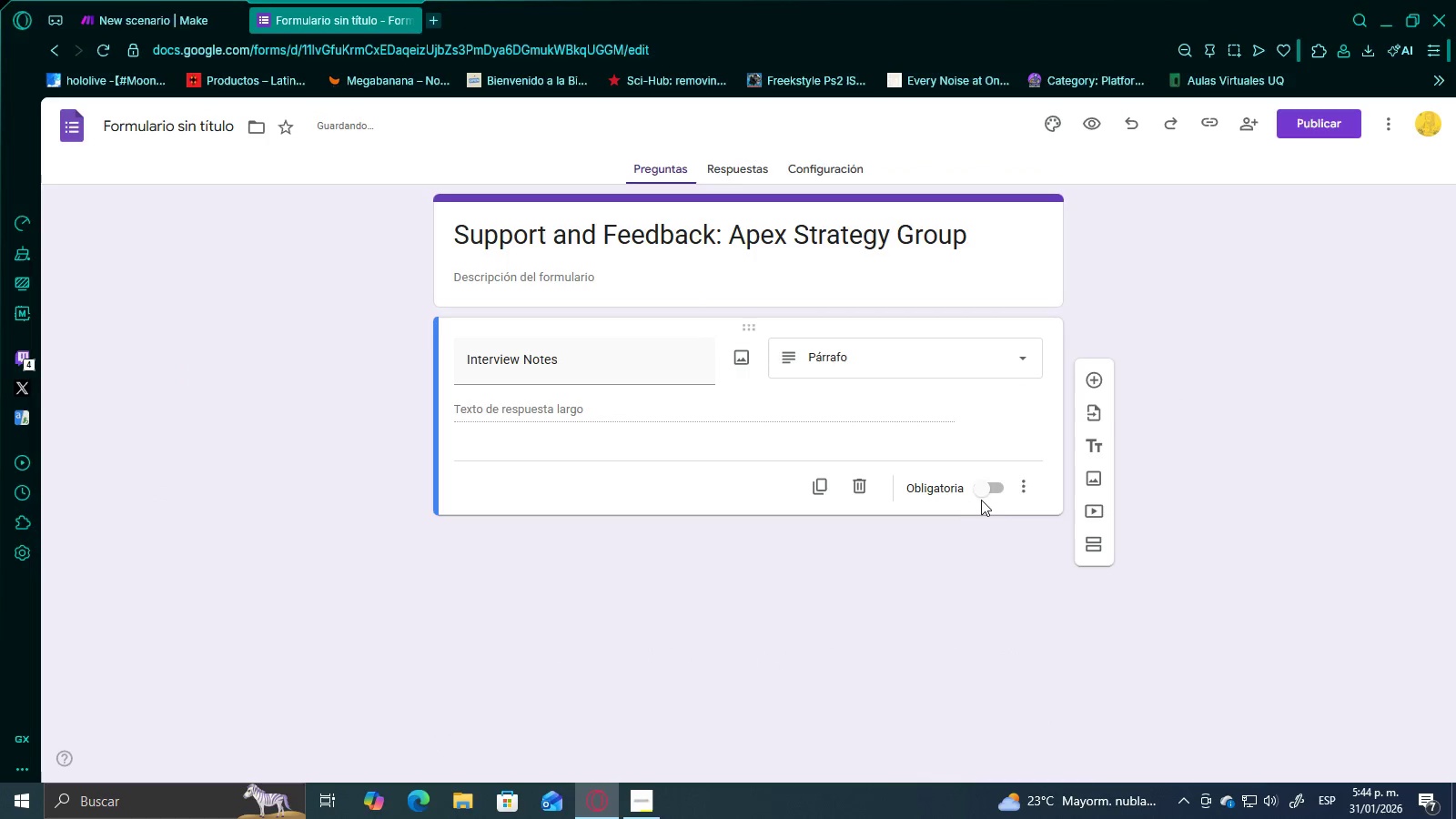 
double_click([998, 488])
 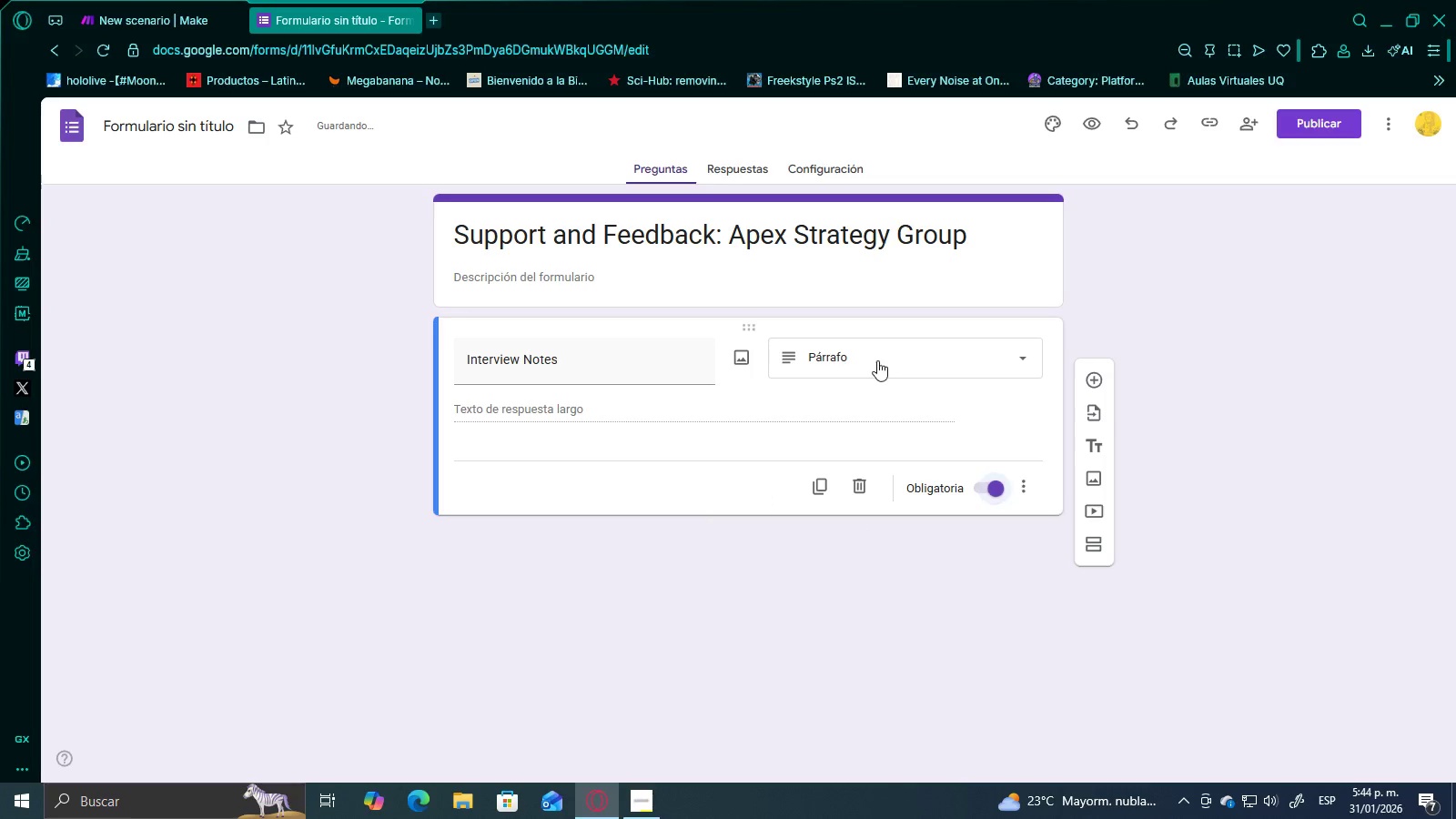 
left_click([876, 359])
 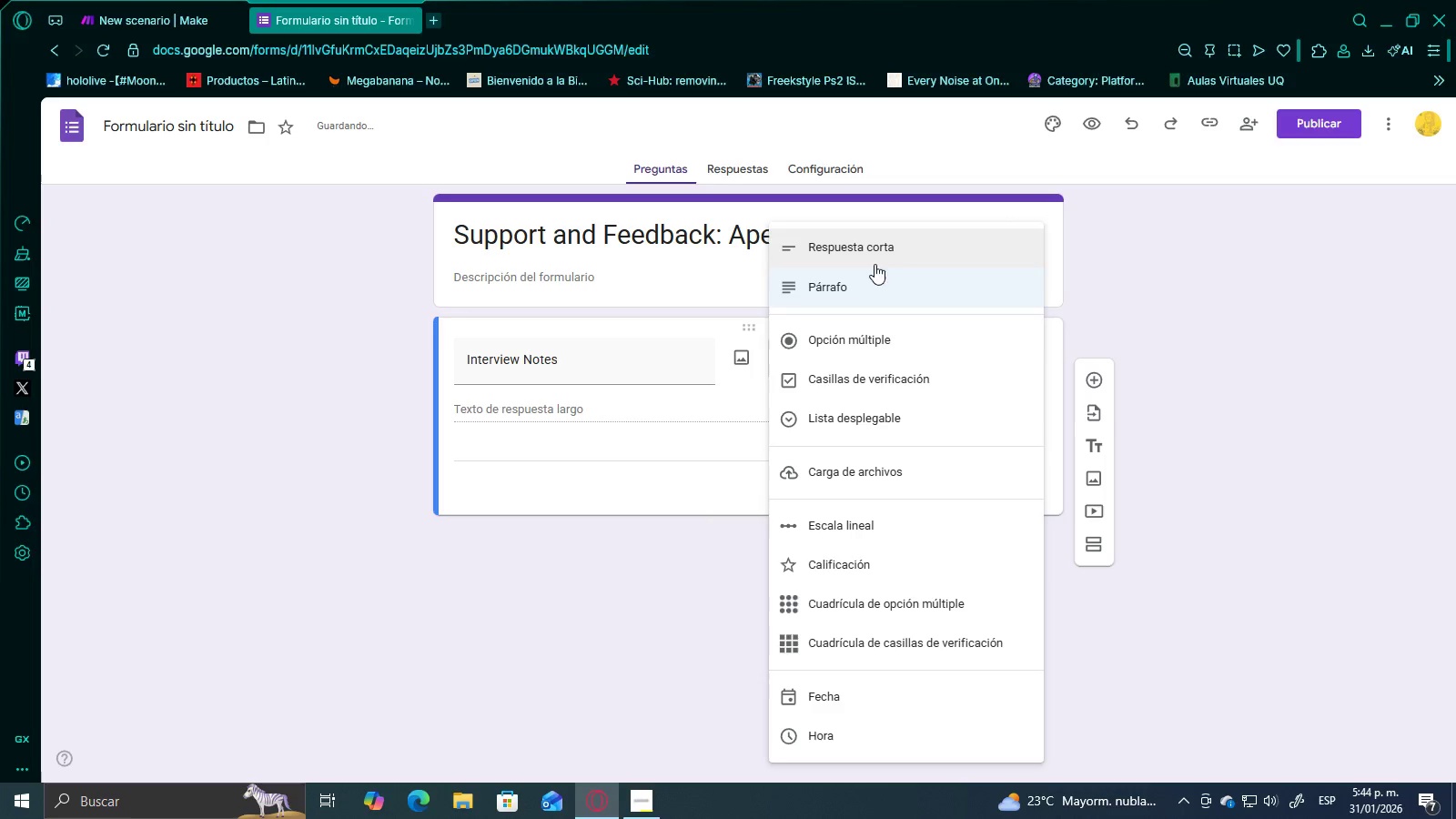 
left_click([850, 304])
 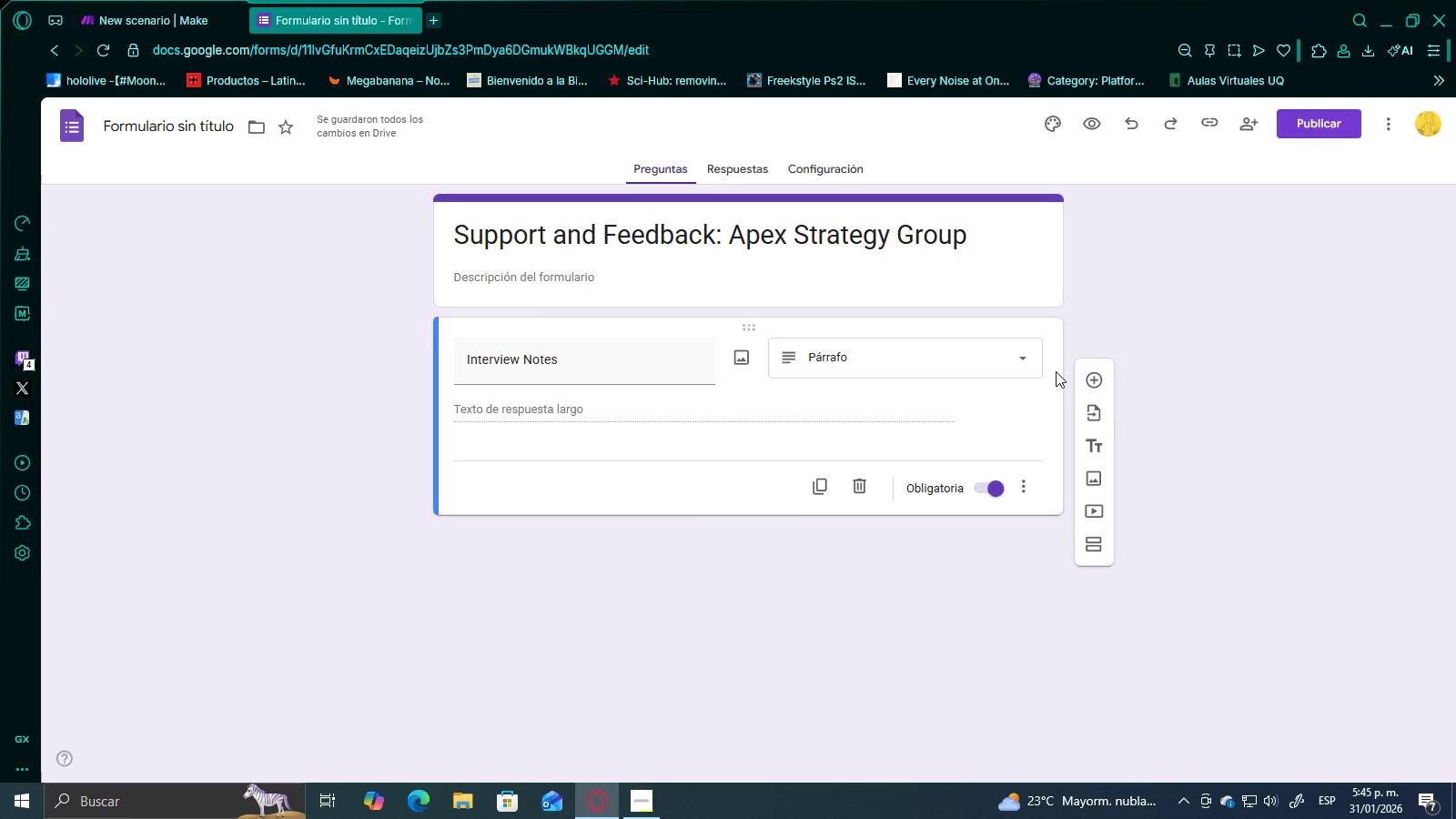 
left_click([561, 488])
 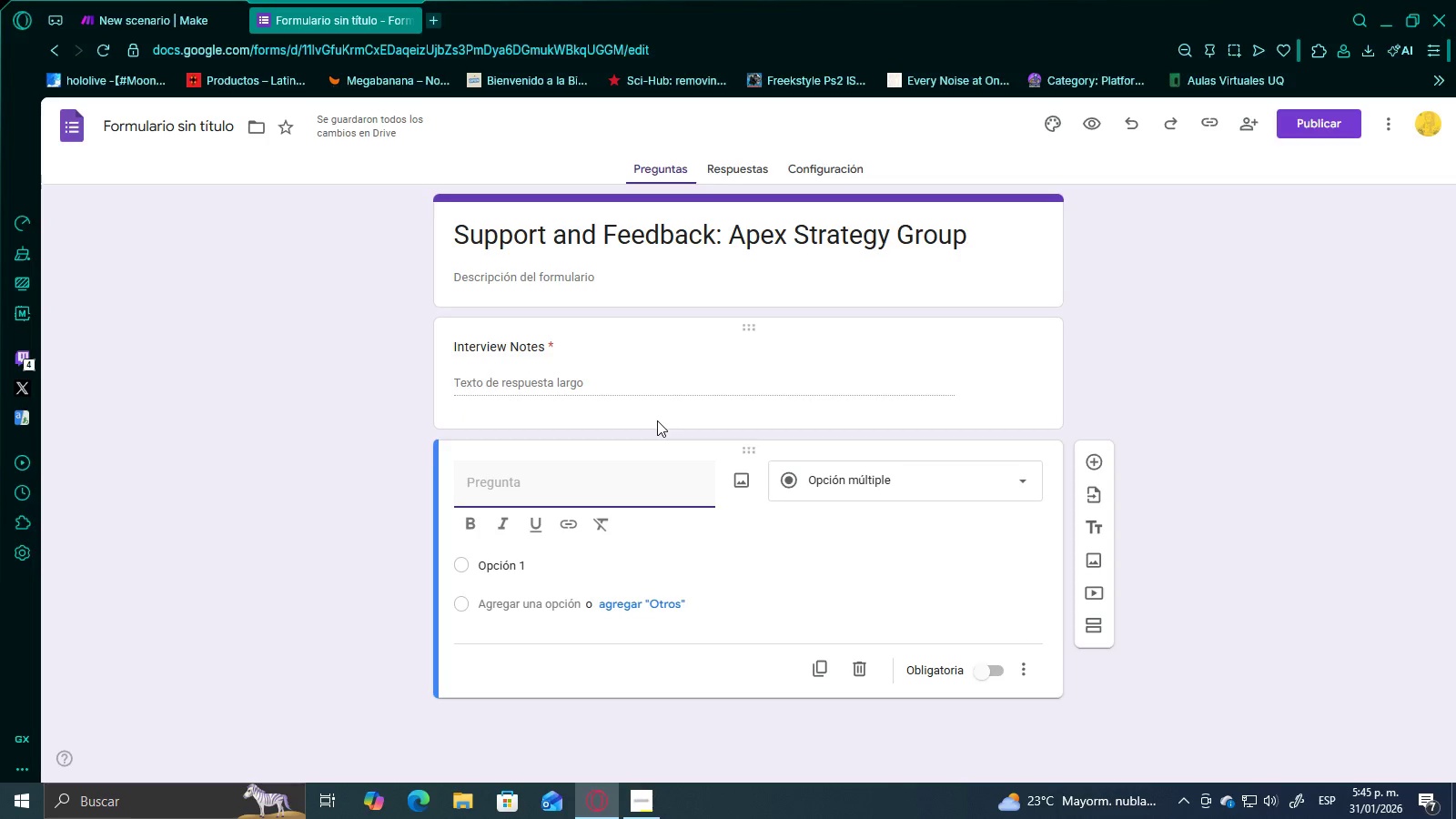 
key(Shift+ShiftRight)